 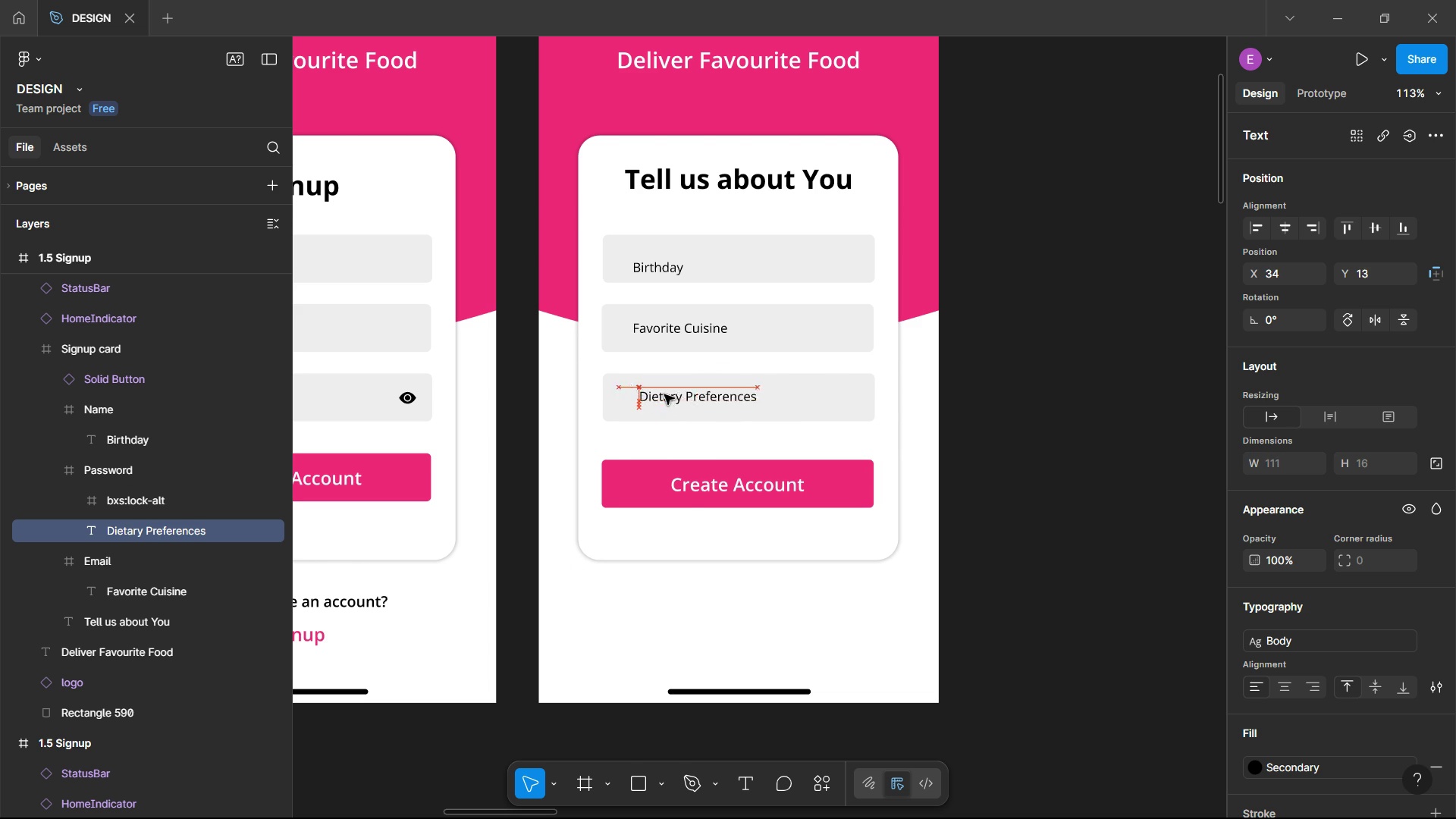 
left_click([1021, 391])
 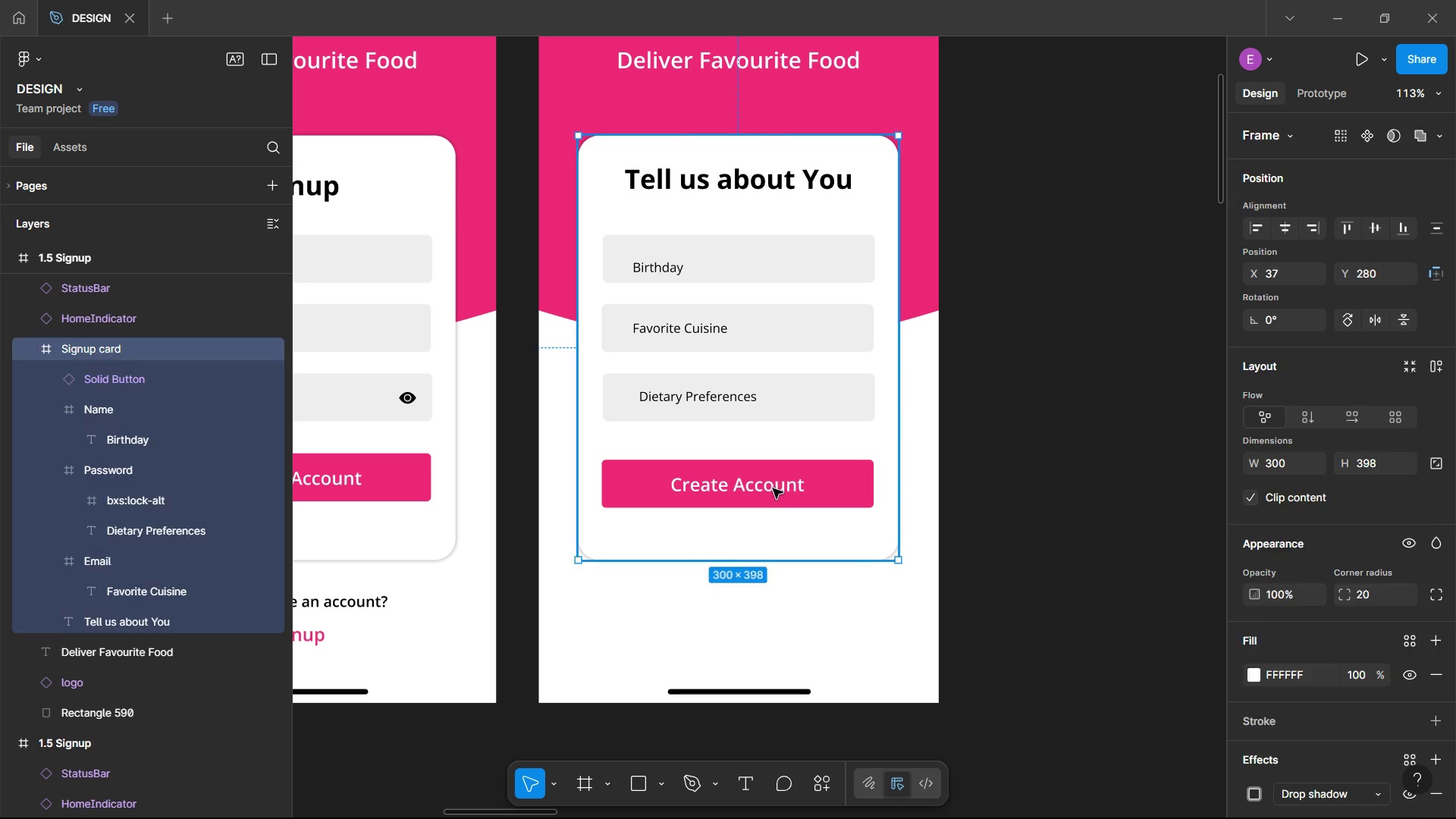 
double_click([773, 488])
 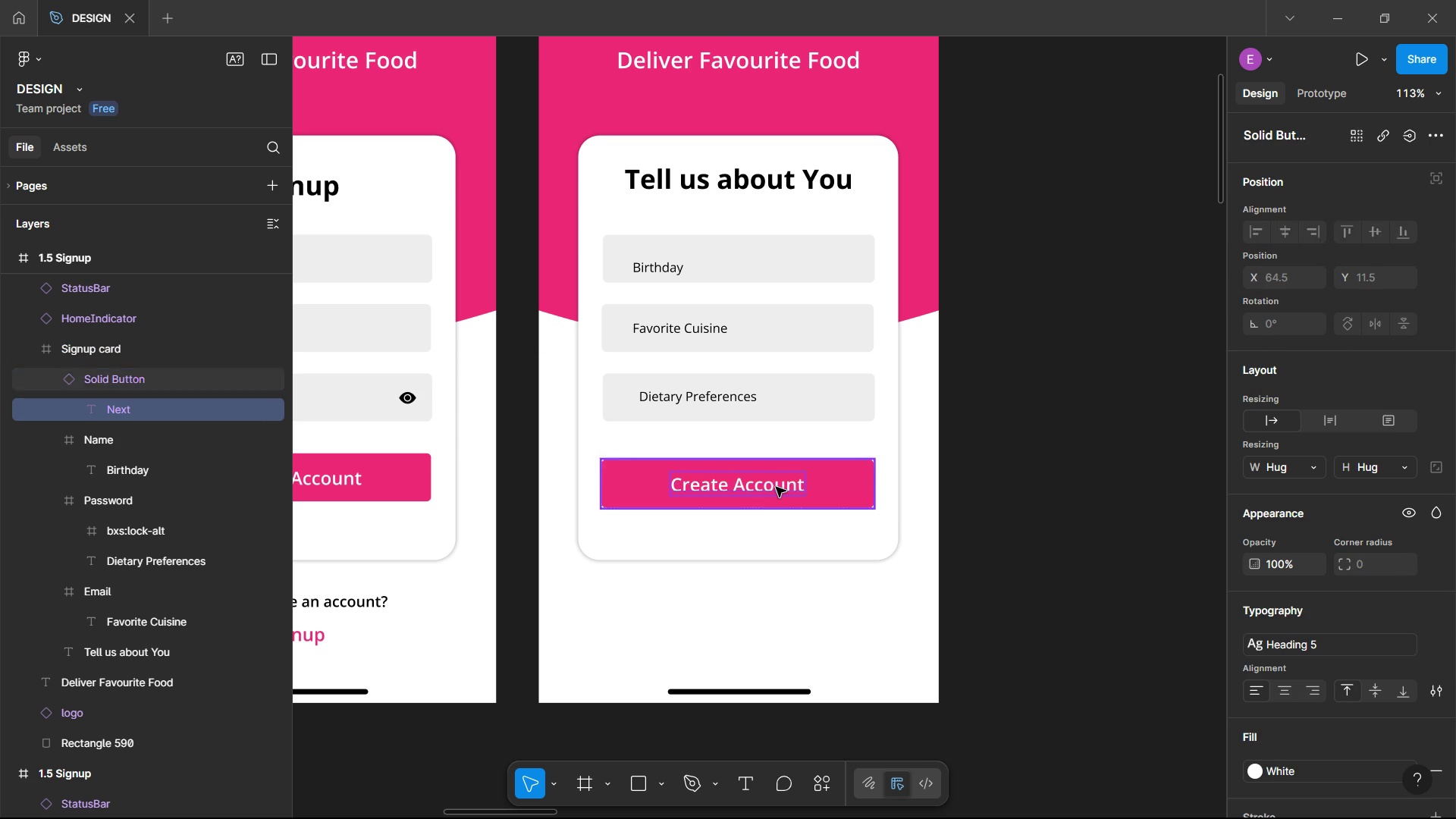 
double_click([776, 487])
 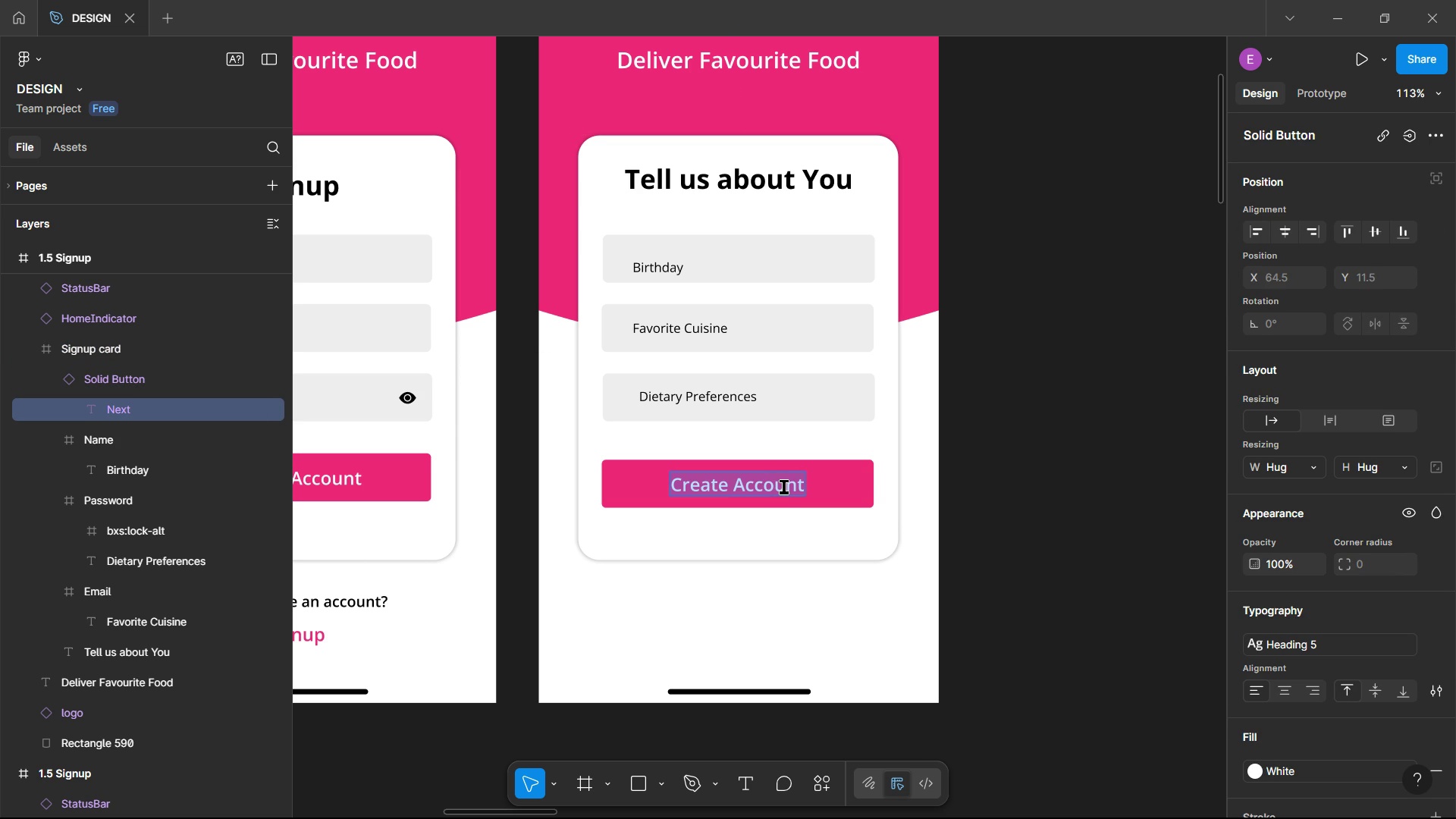 
type(Continue)